 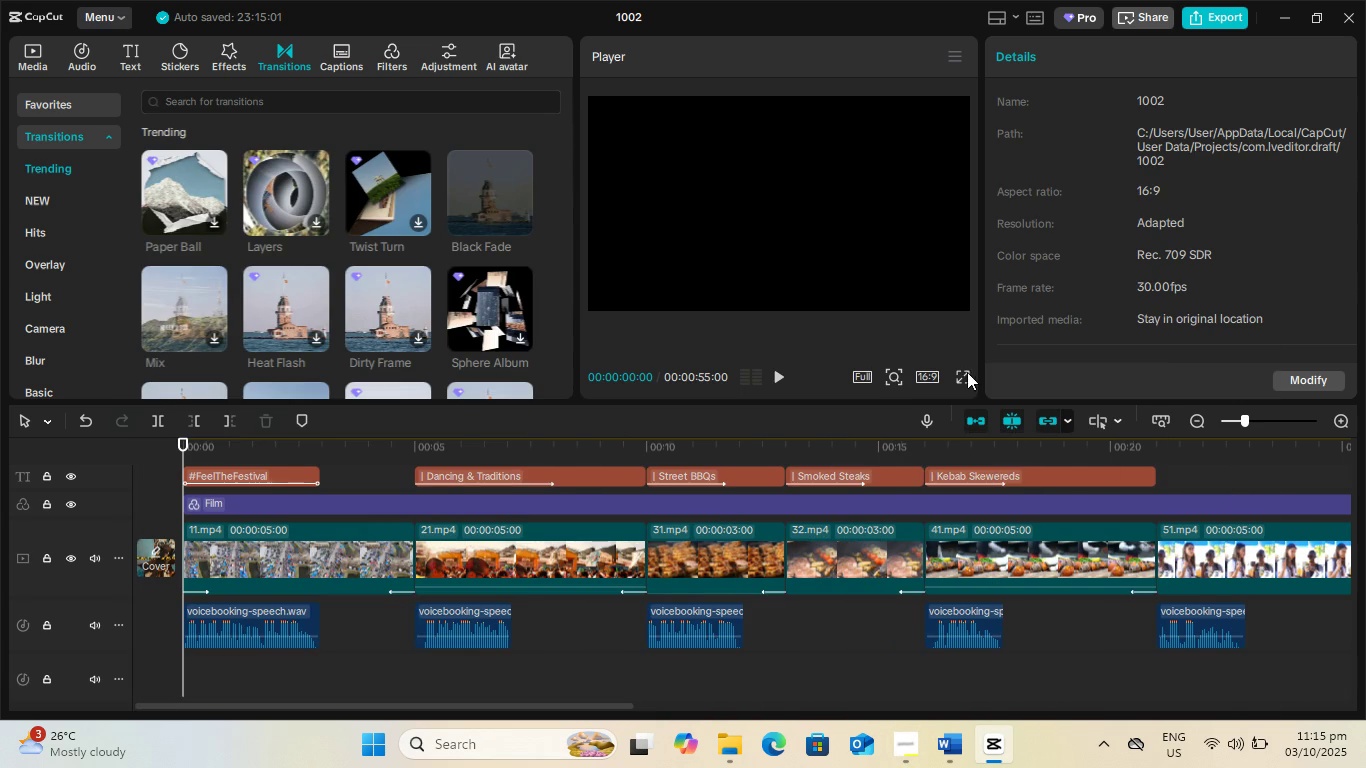 
left_click([967, 372])
 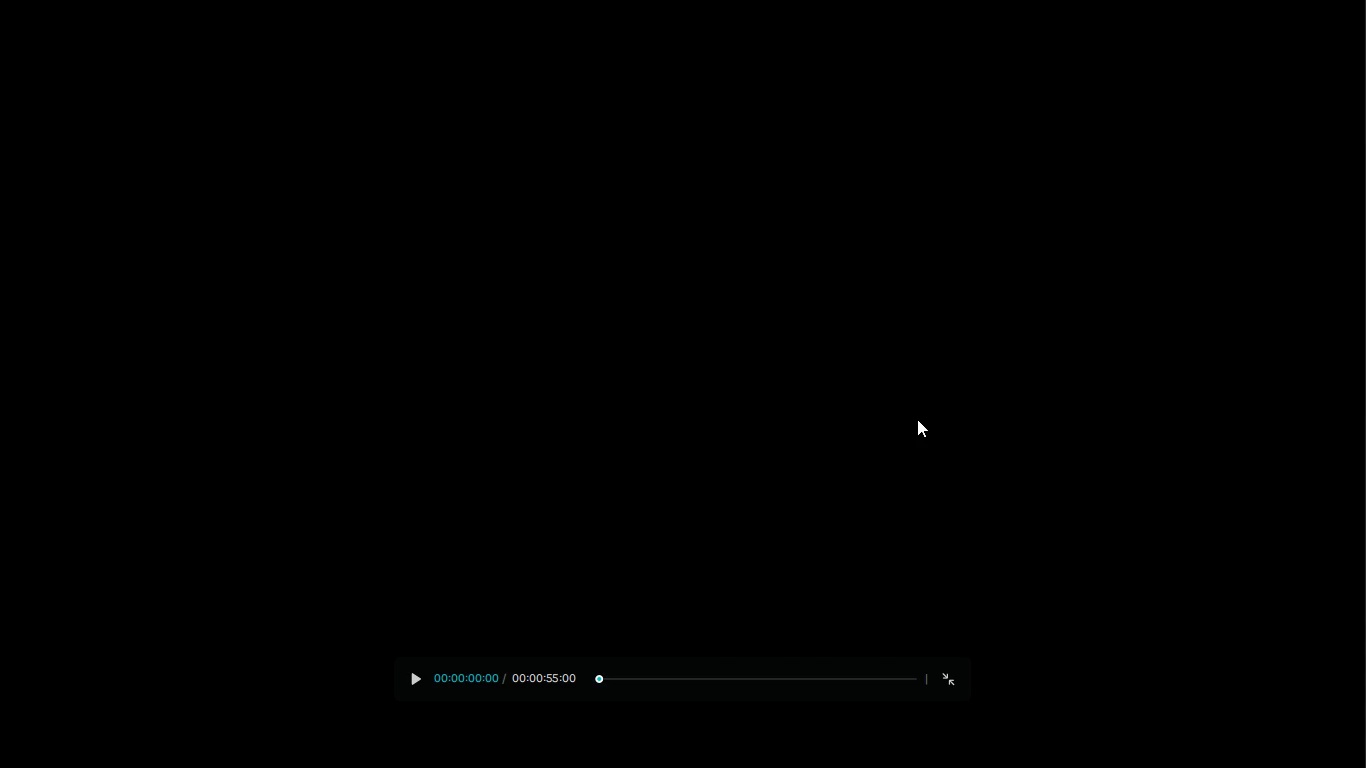 
key(Space)
 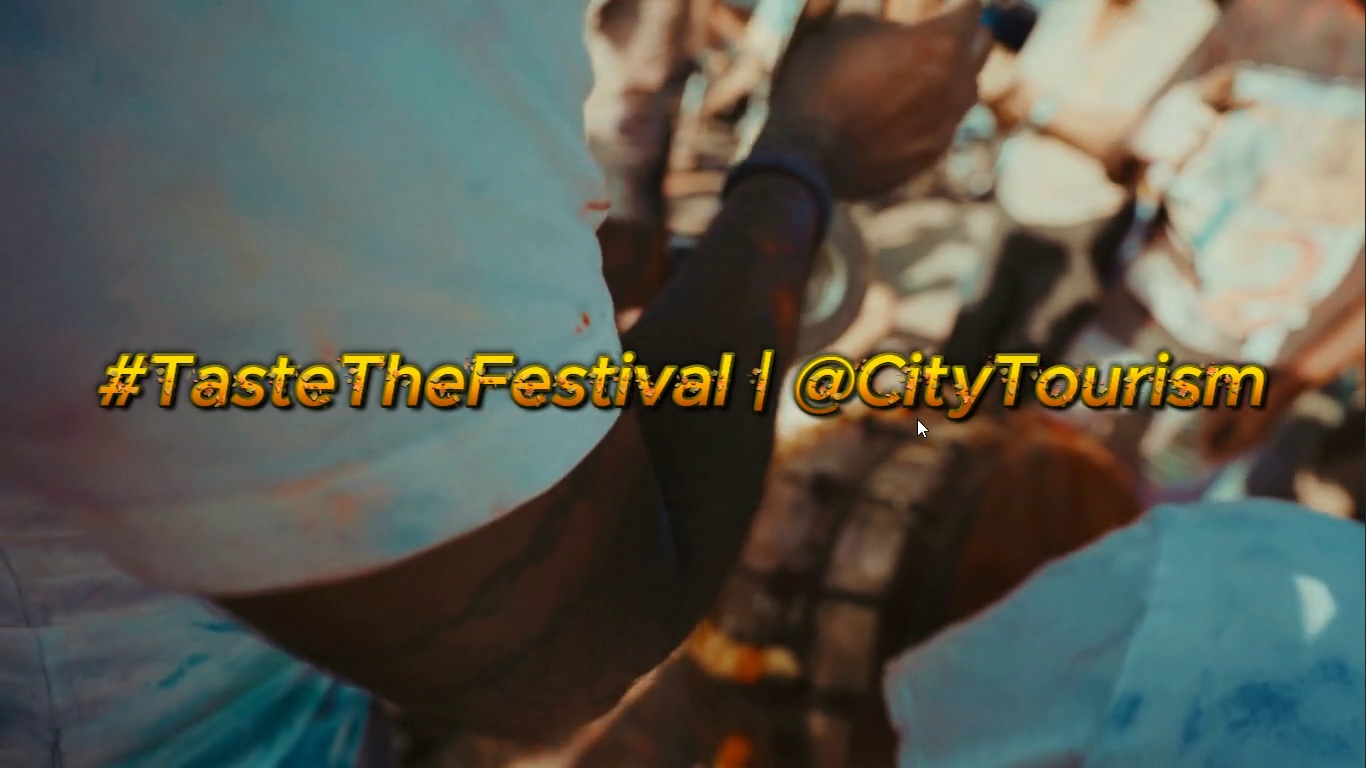 
wait(57.38)
 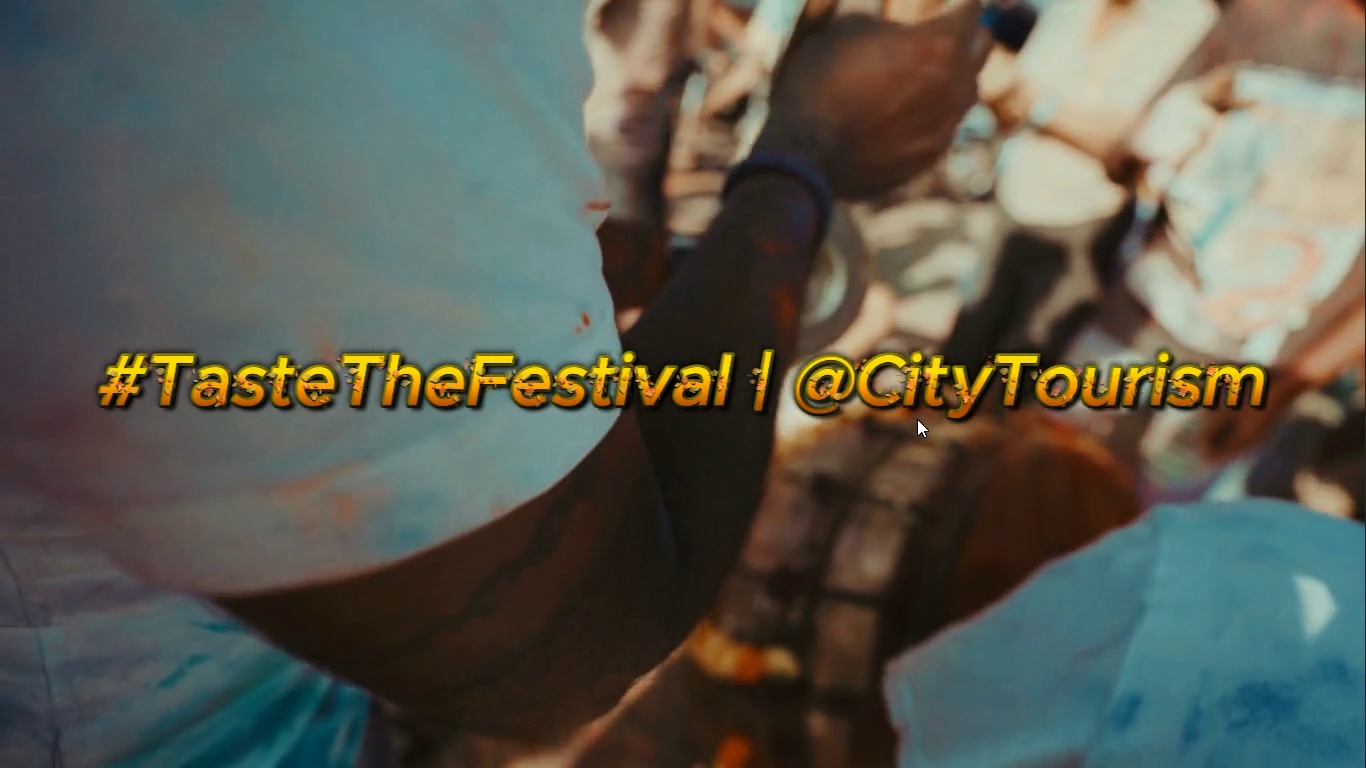 
key(Escape)